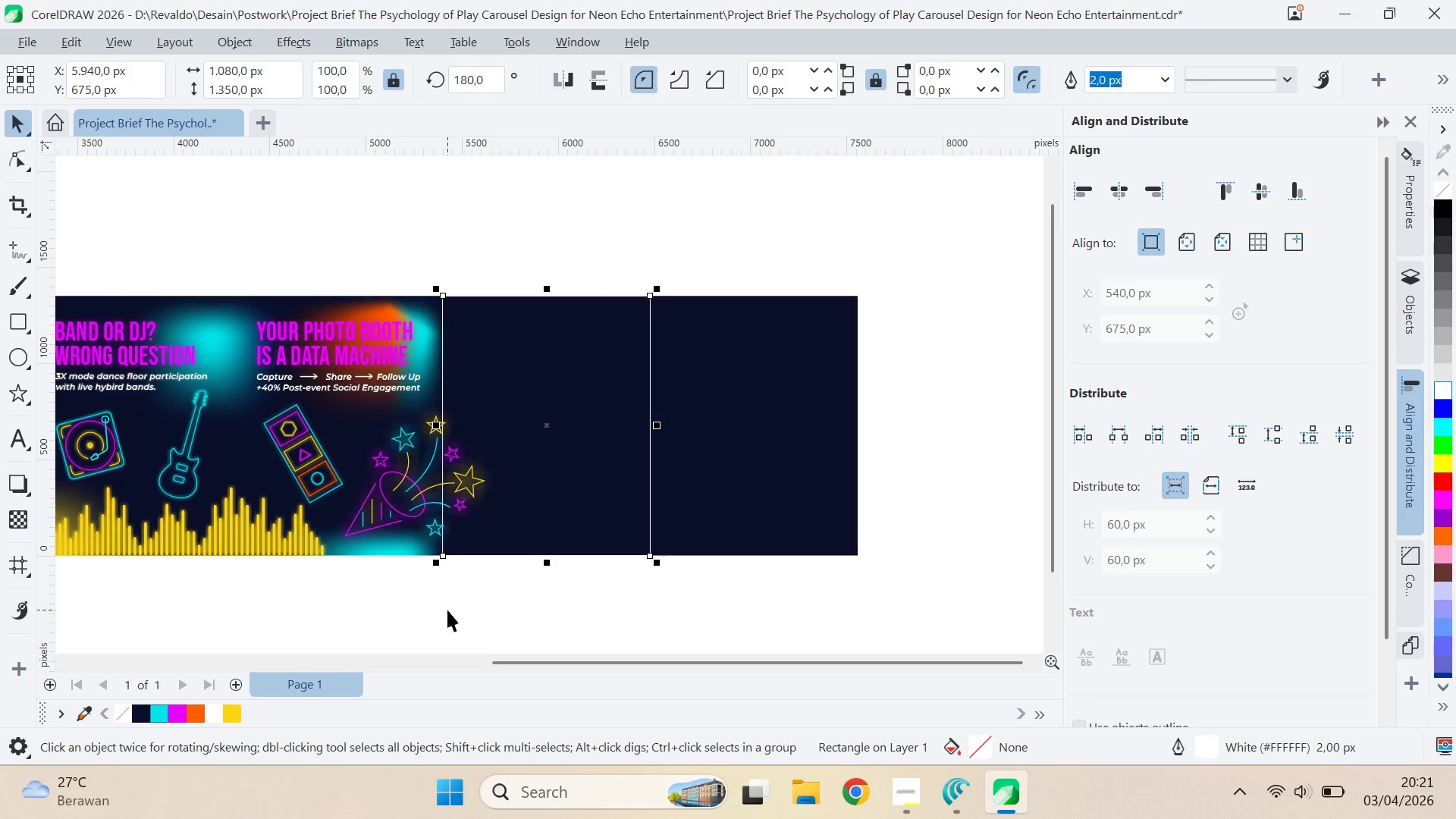 
key(Control+ControlLeft)
 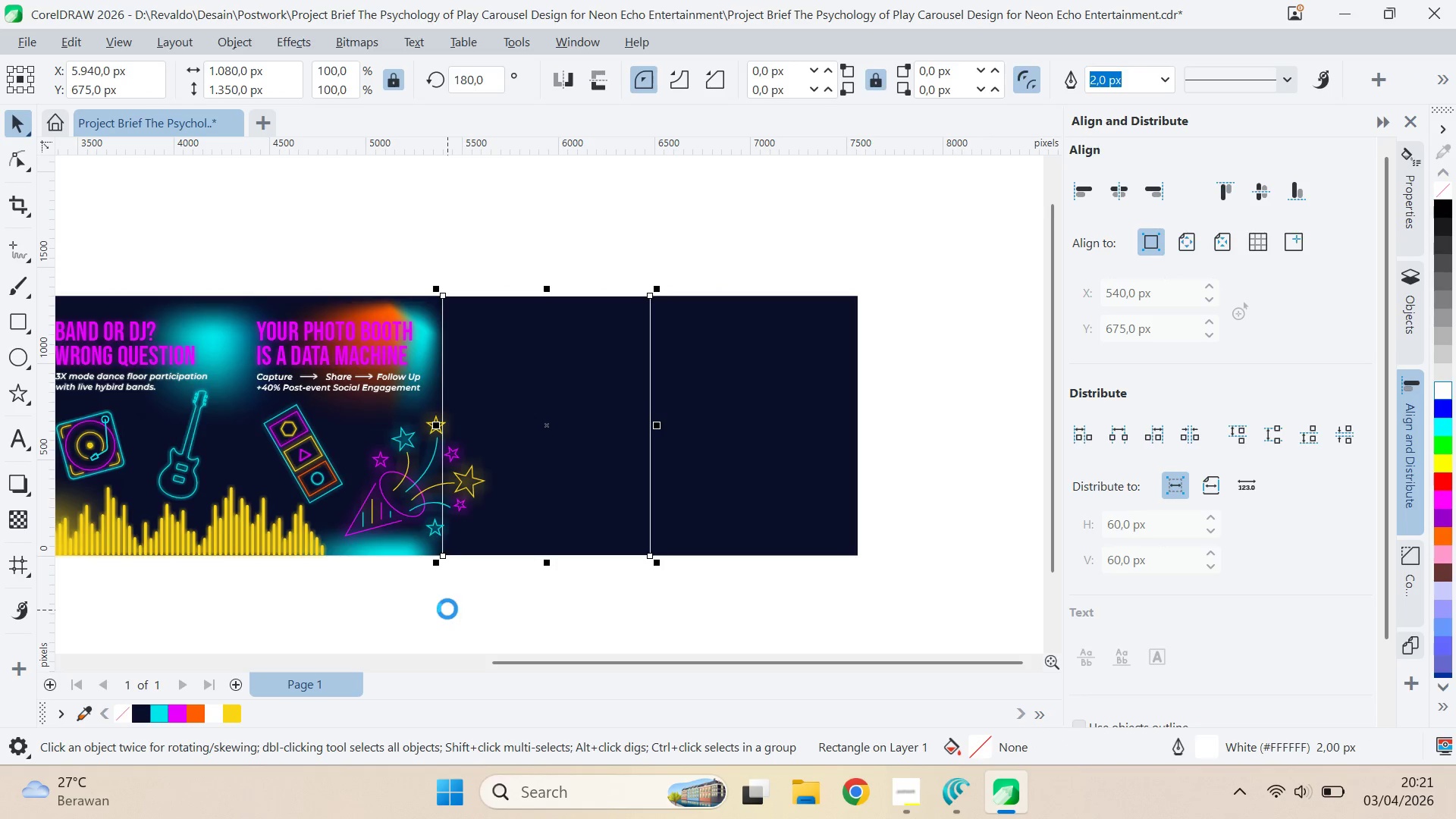 
key(Control+S)